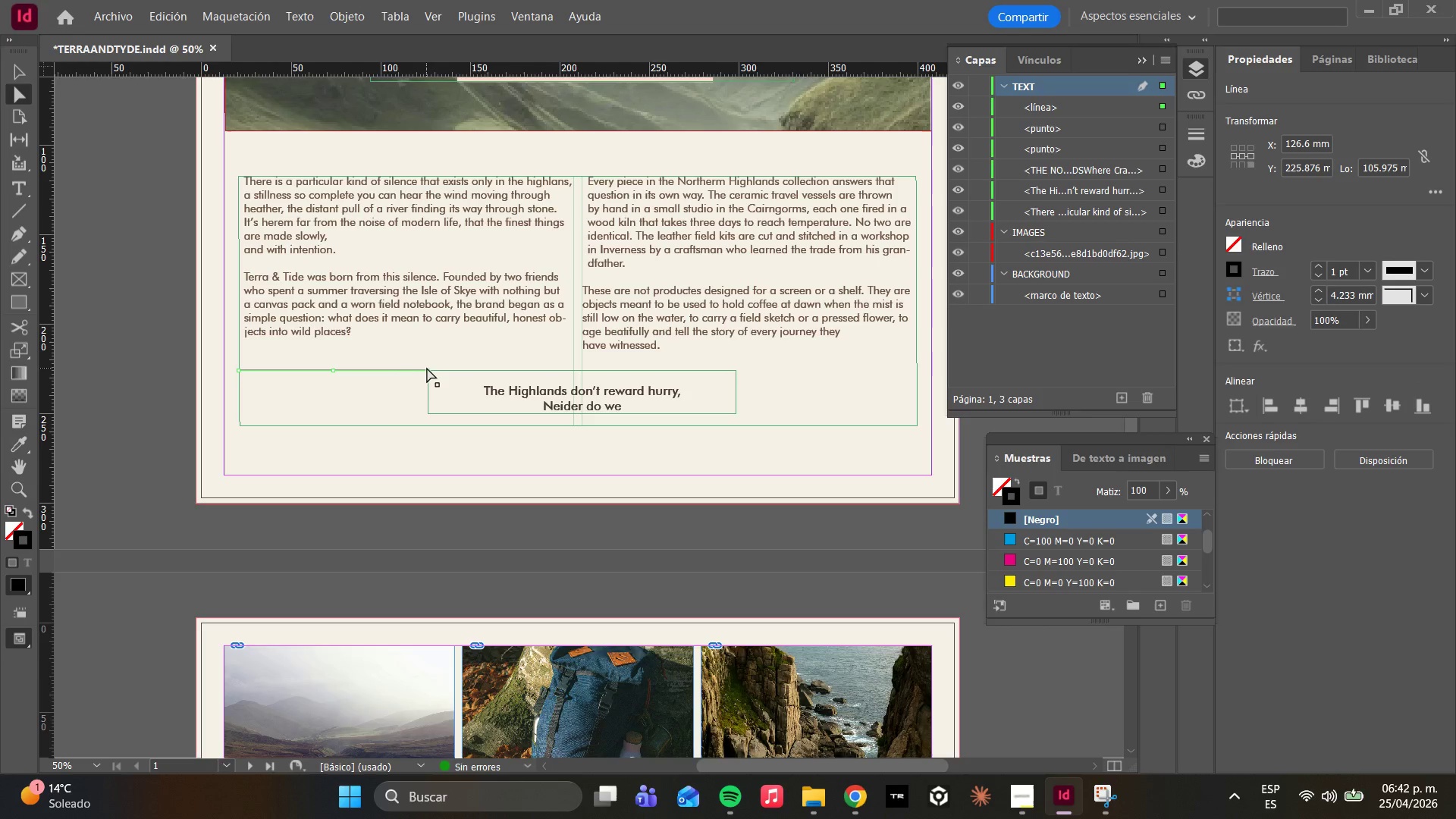 
left_click_drag(start_coordinate=[428, 369], to_coordinate=[919, 369])
 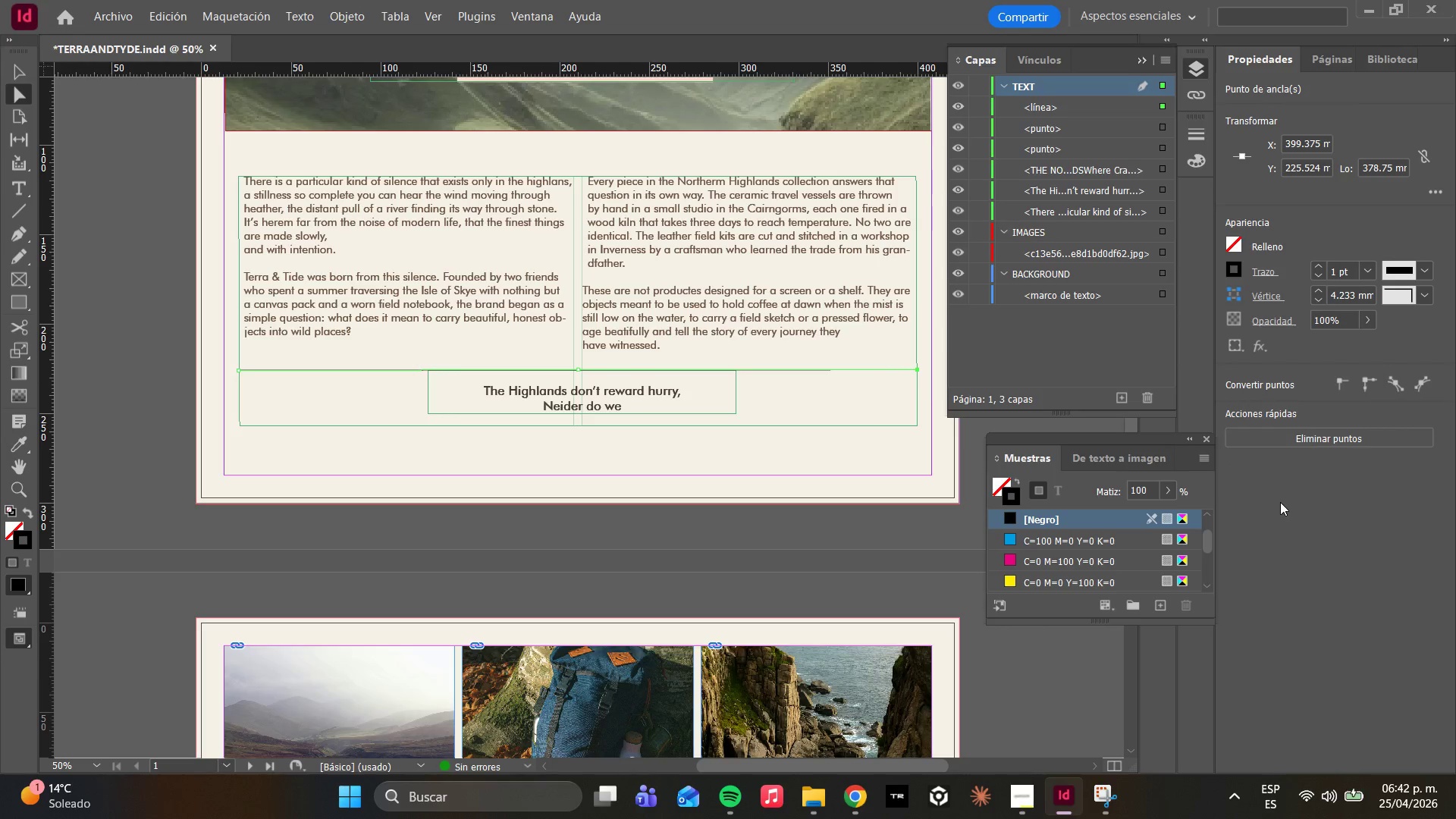 
scroll: coordinate [1104, 569], scroll_direction: down, amount: 10.0
 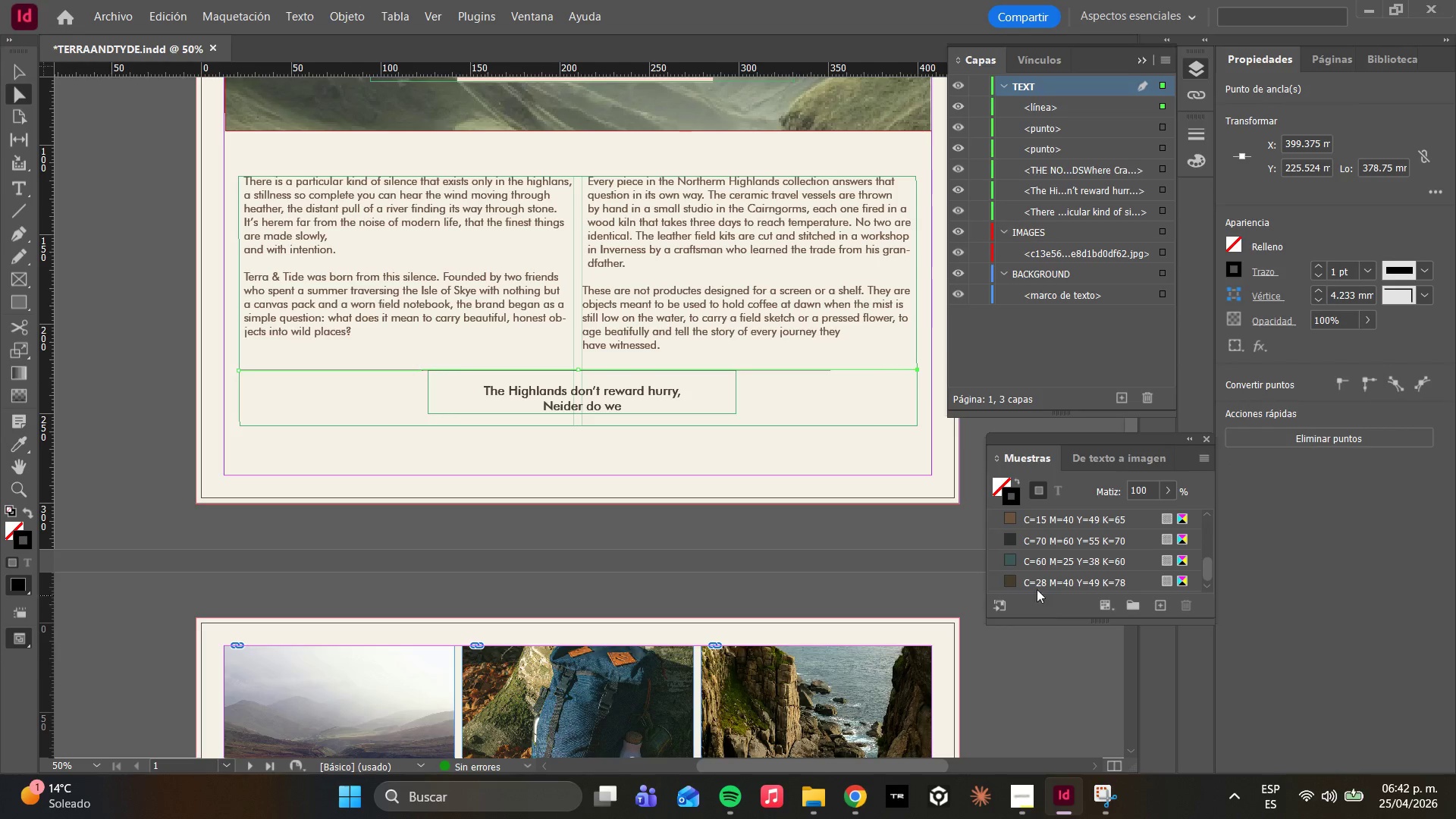 
left_click([1034, 585])
 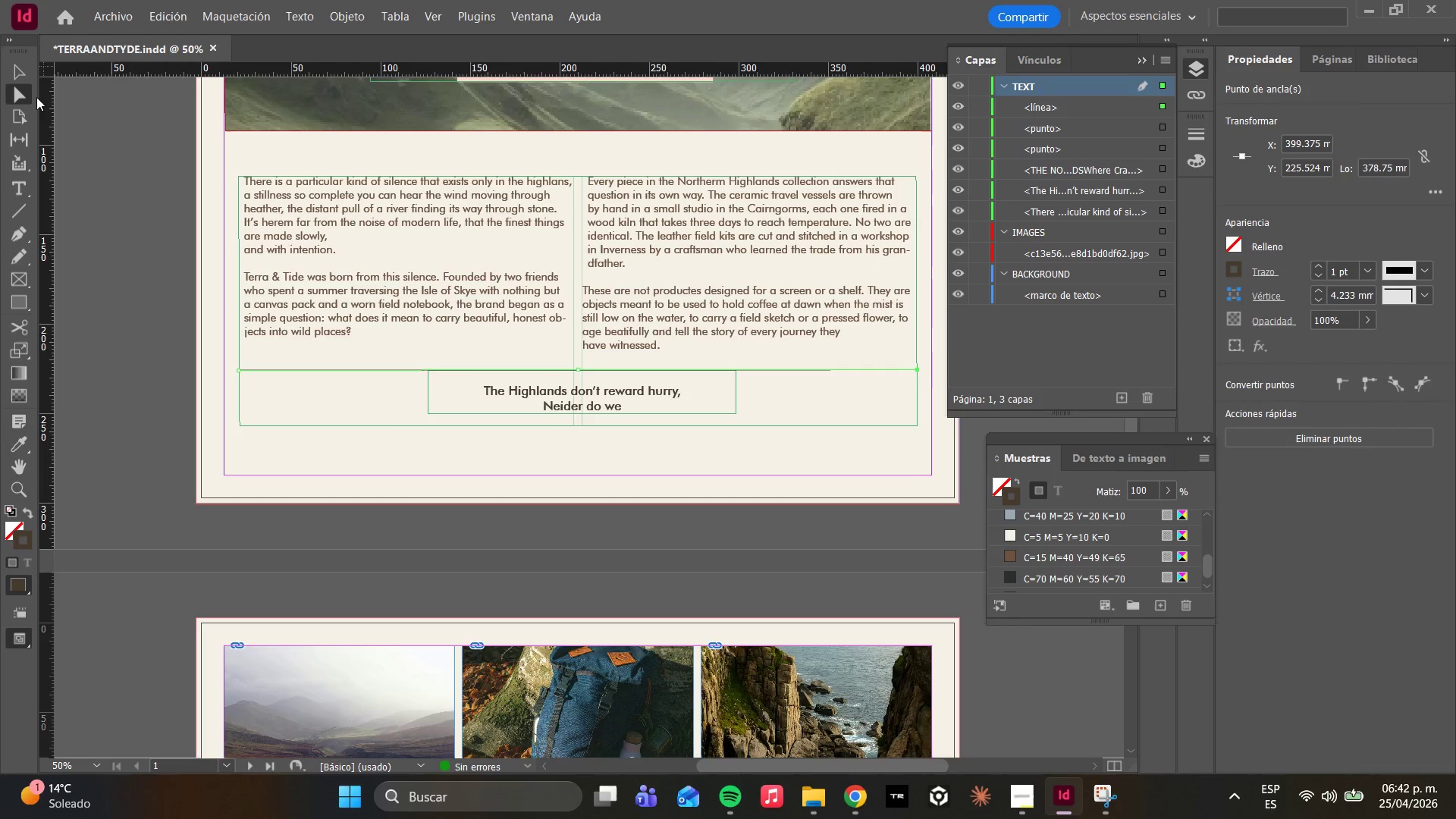 
left_click([372, 266])
 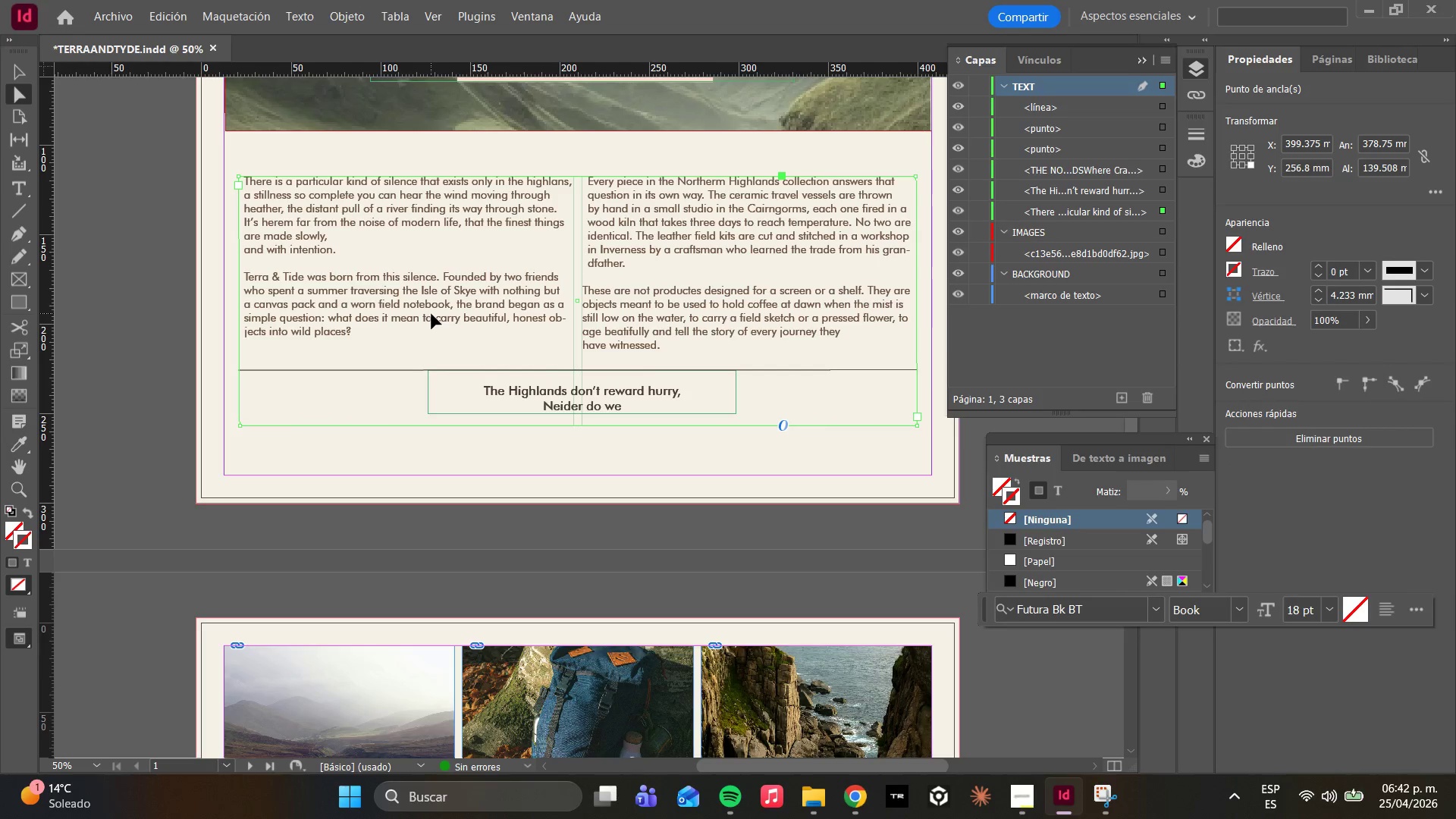 
key(W)
 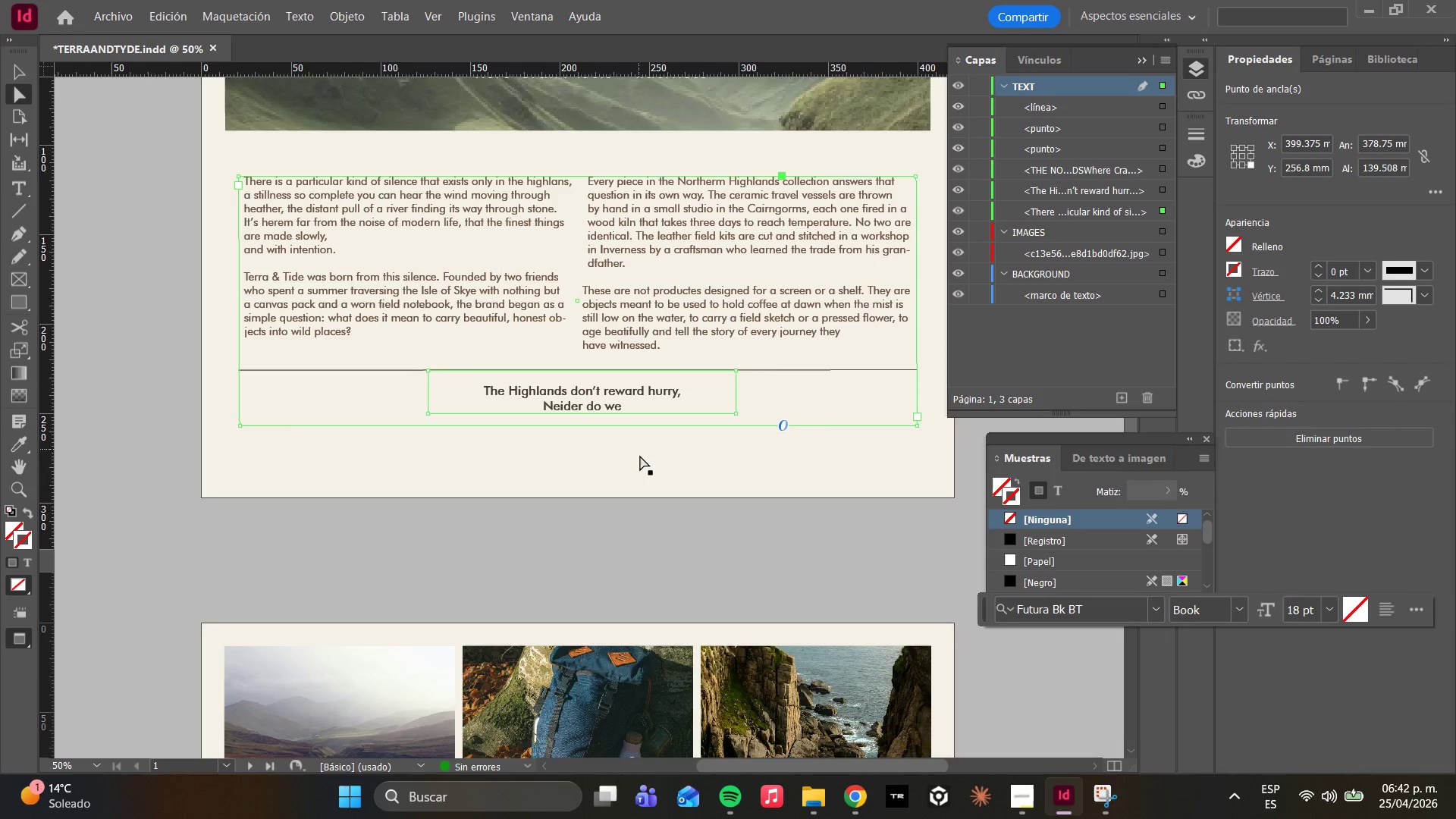 
left_click([643, 463])
 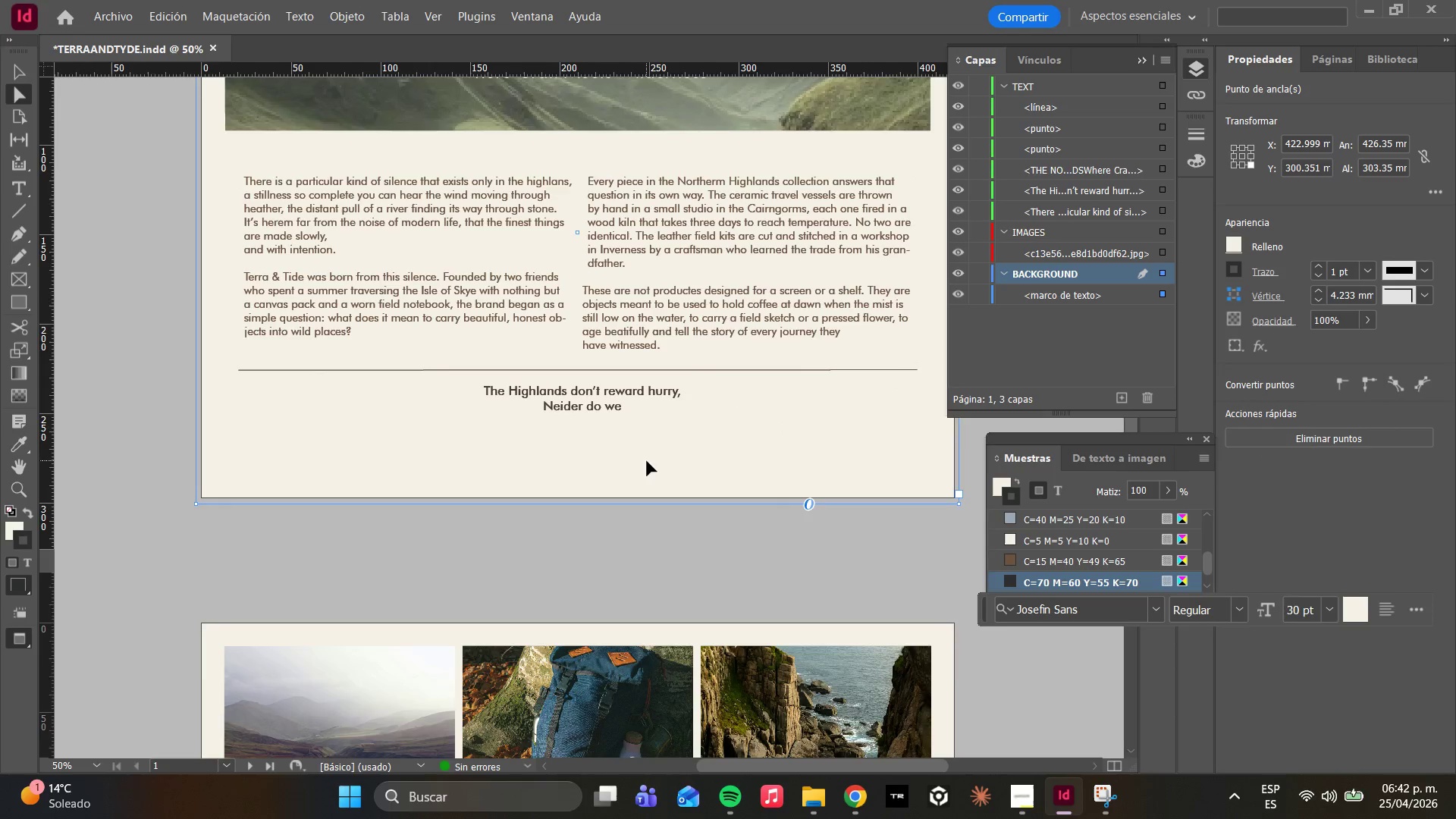 
scroll: coordinate [636, 446], scroll_direction: up, amount: 4.0
 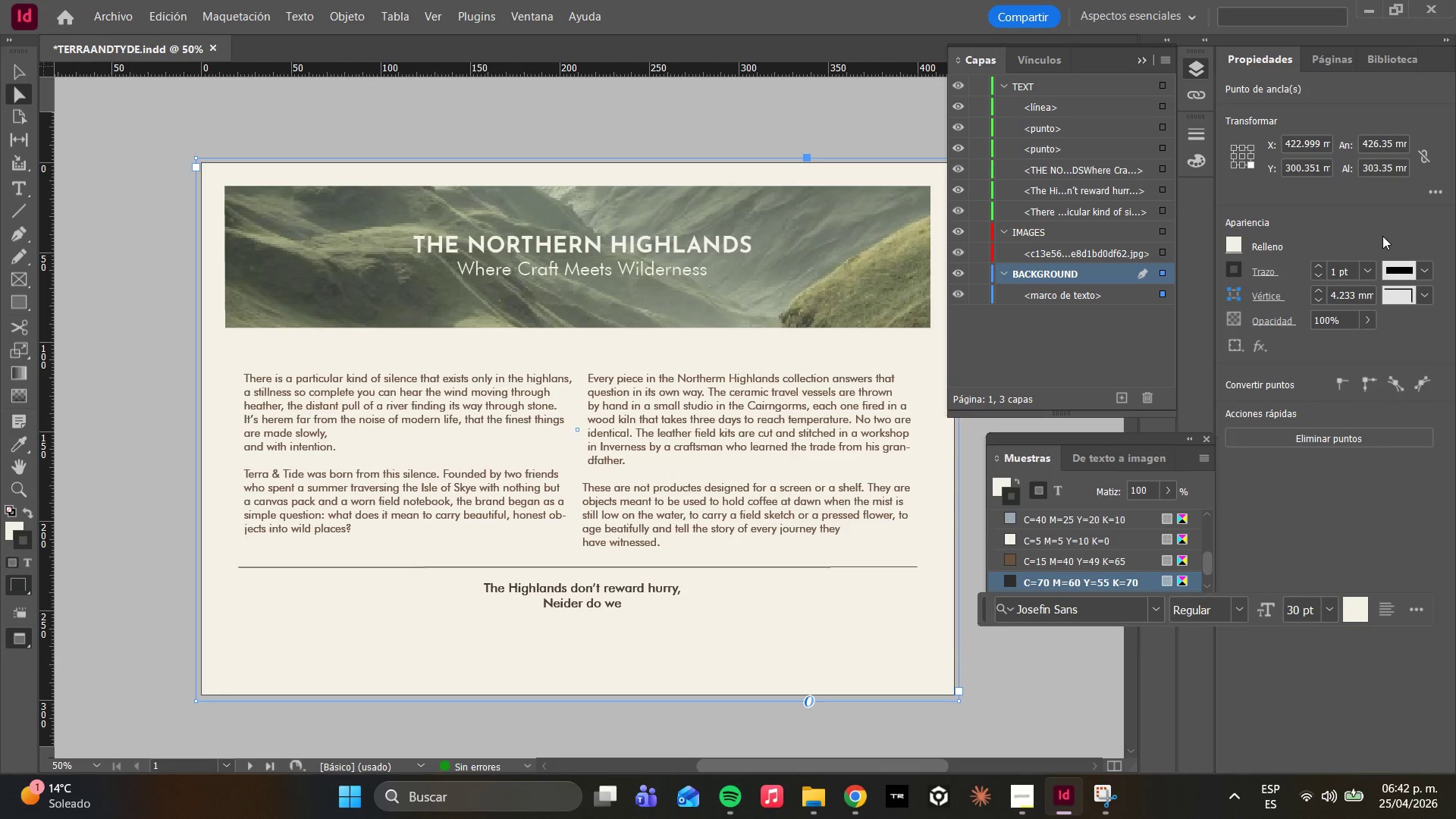 
wait(10.15)
 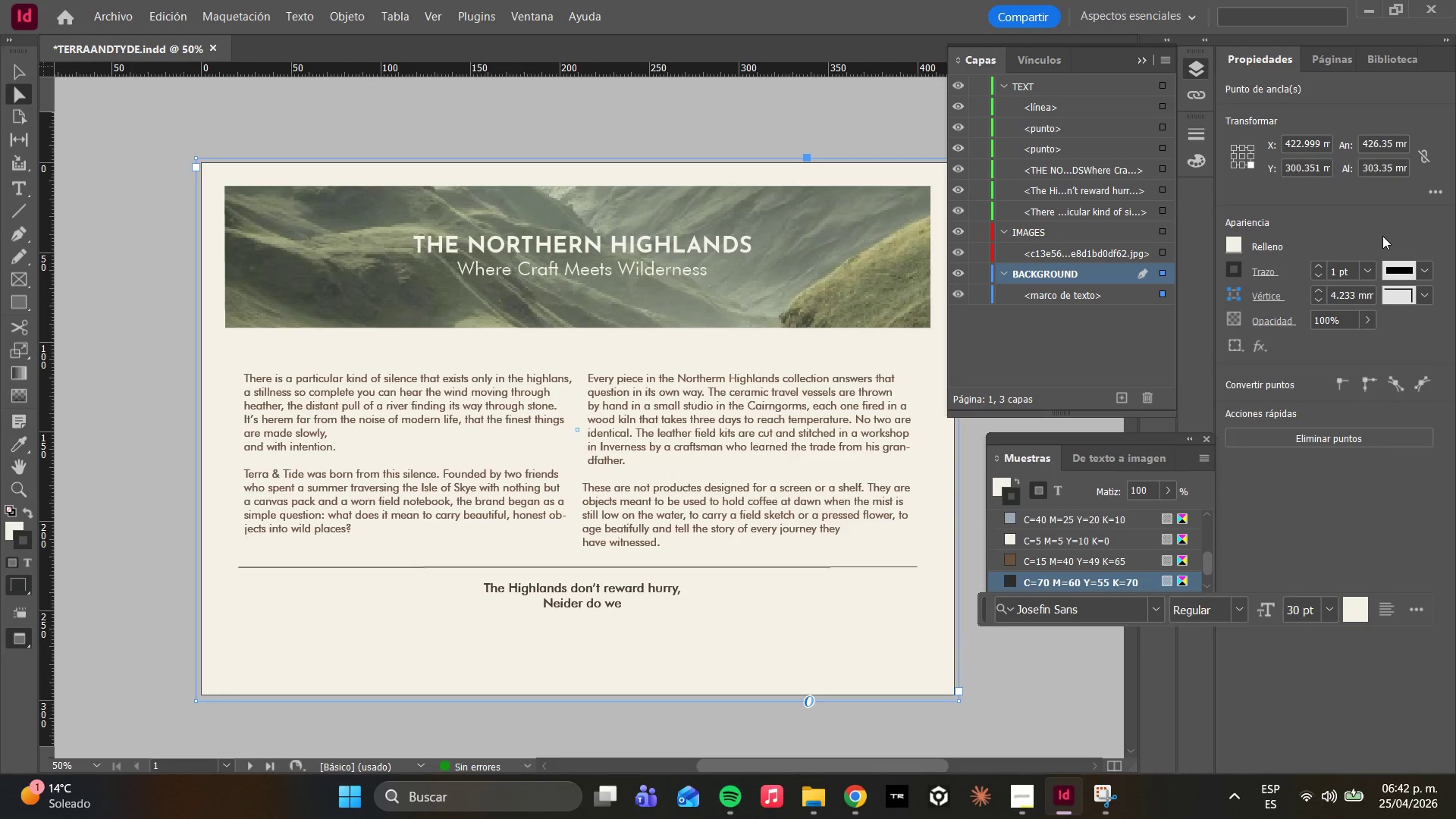 
scroll: coordinate [674, 290], scroll_direction: none, amount: 0.0
 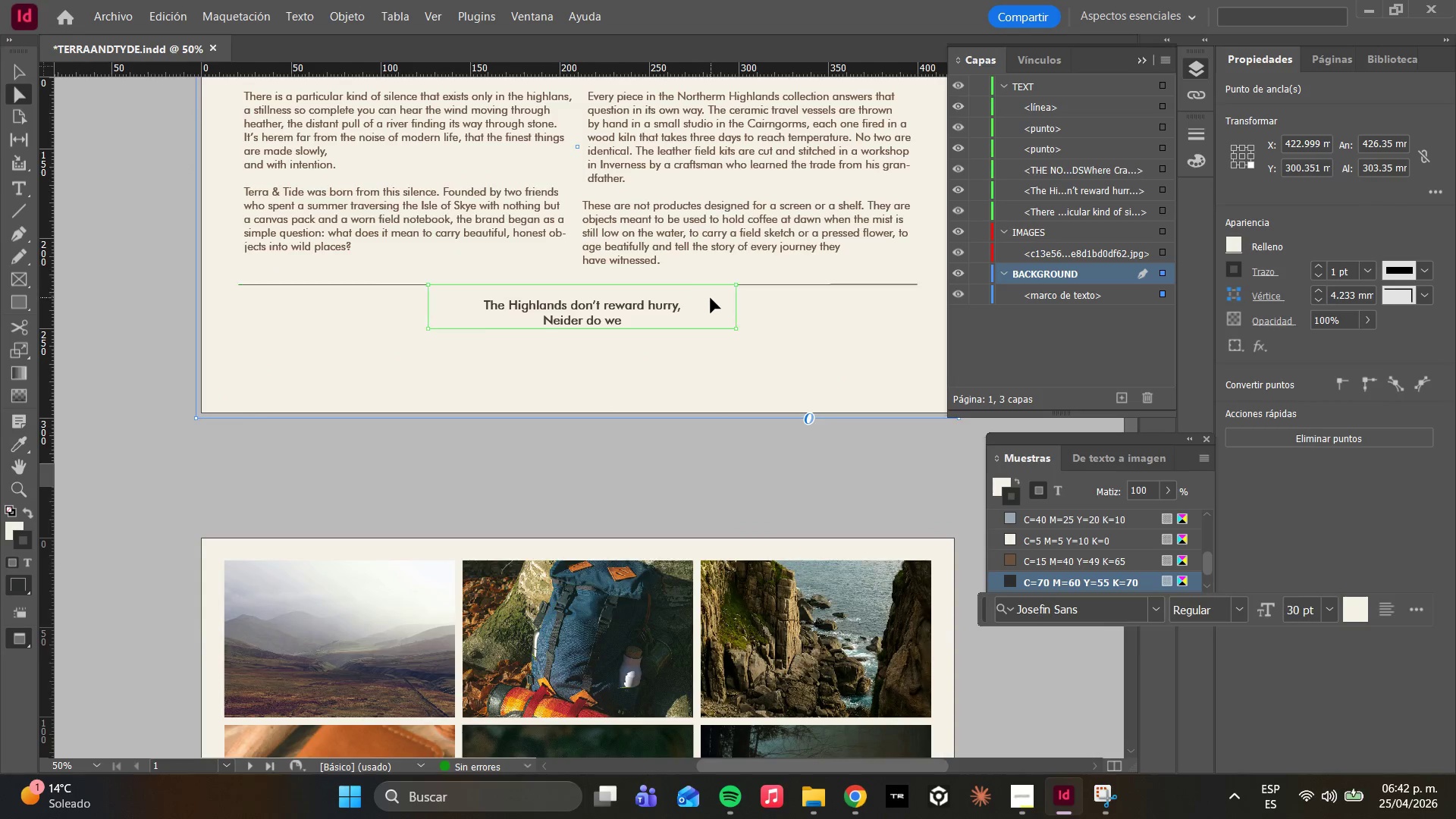 
scroll: coordinate [711, 298], scroll_direction: up, amount: 3.0
 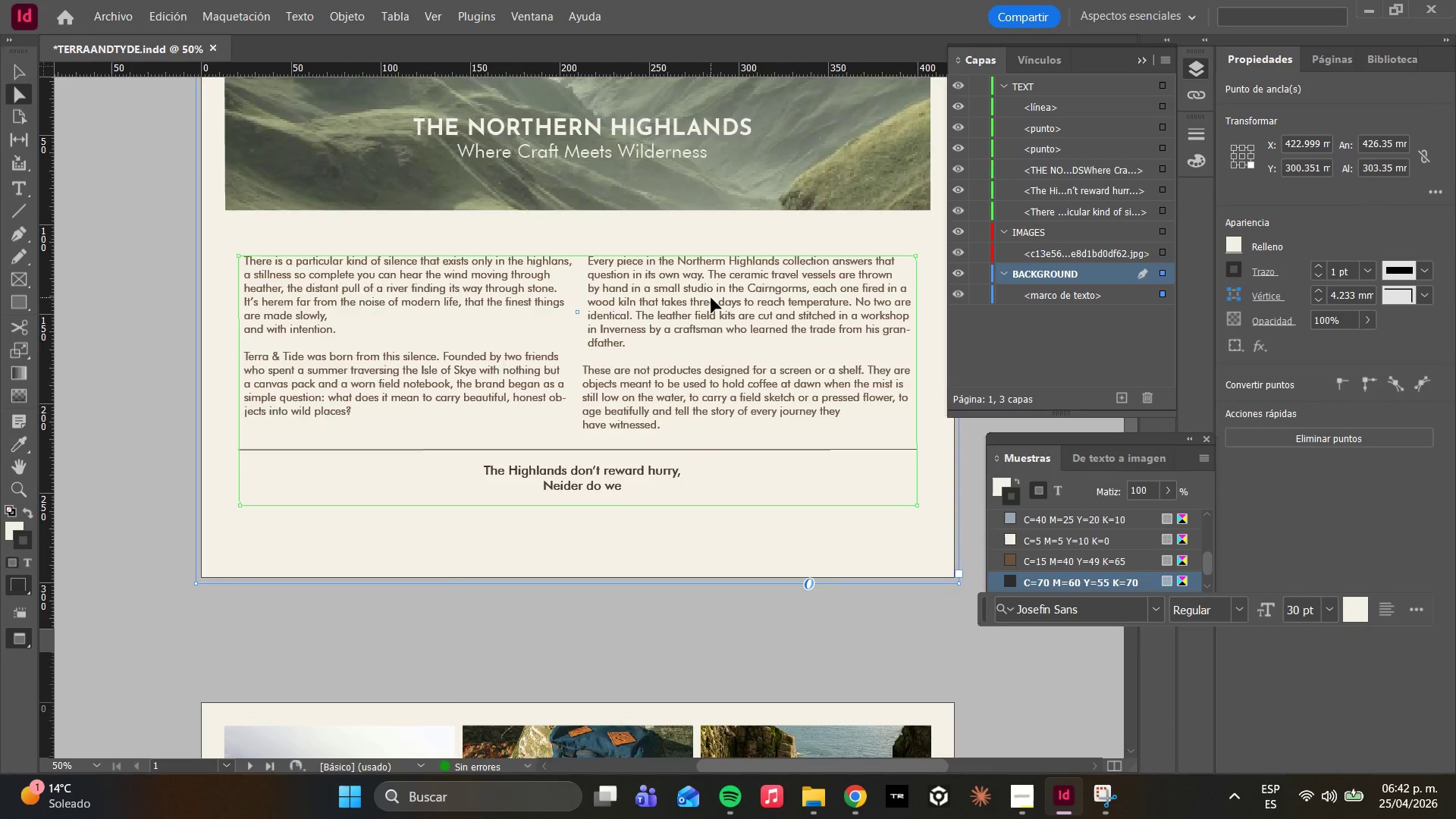 
scroll: coordinate [711, 300], scroll_direction: down, amount: 4.0
 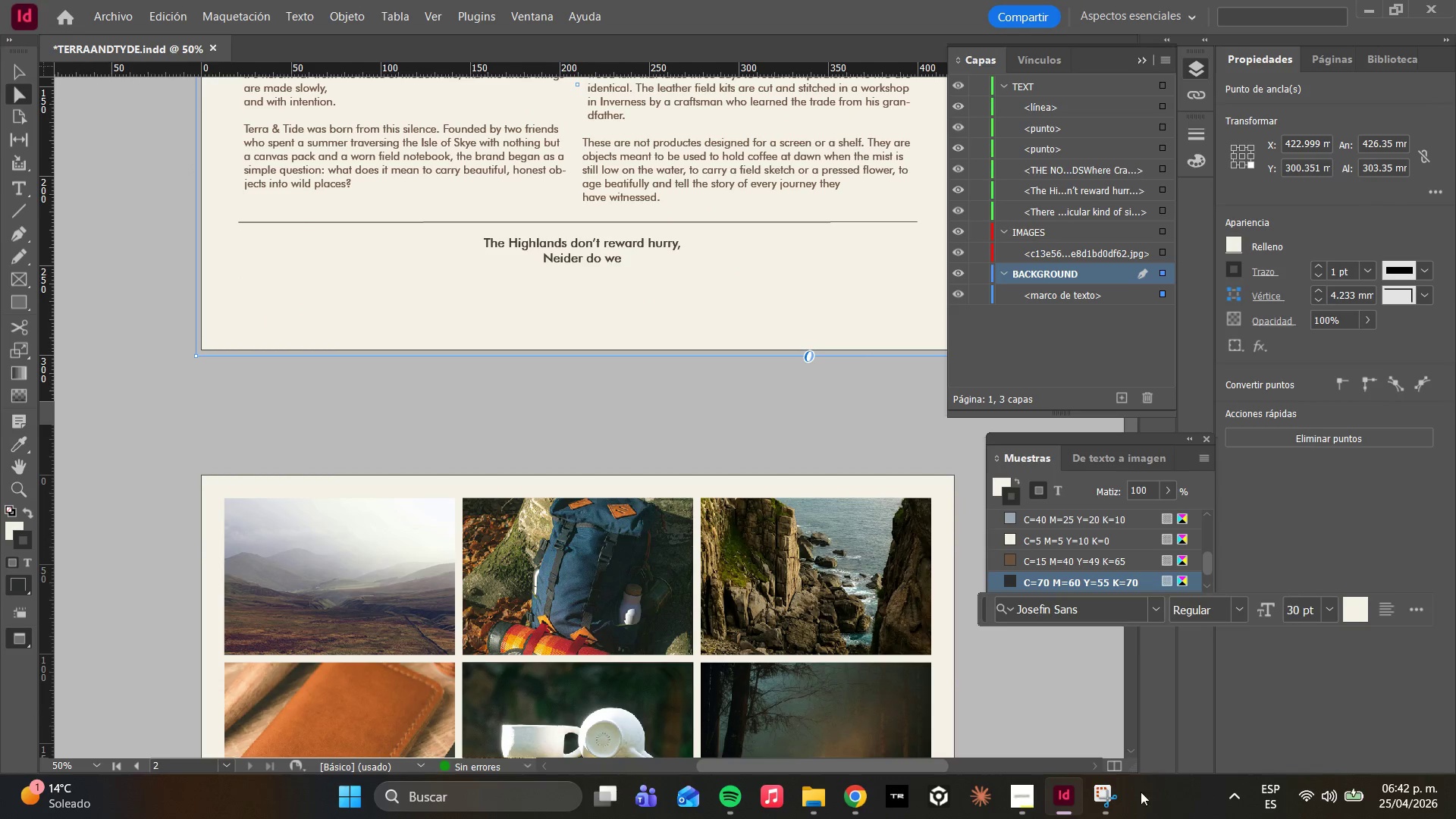 
left_click([1019, 790])
 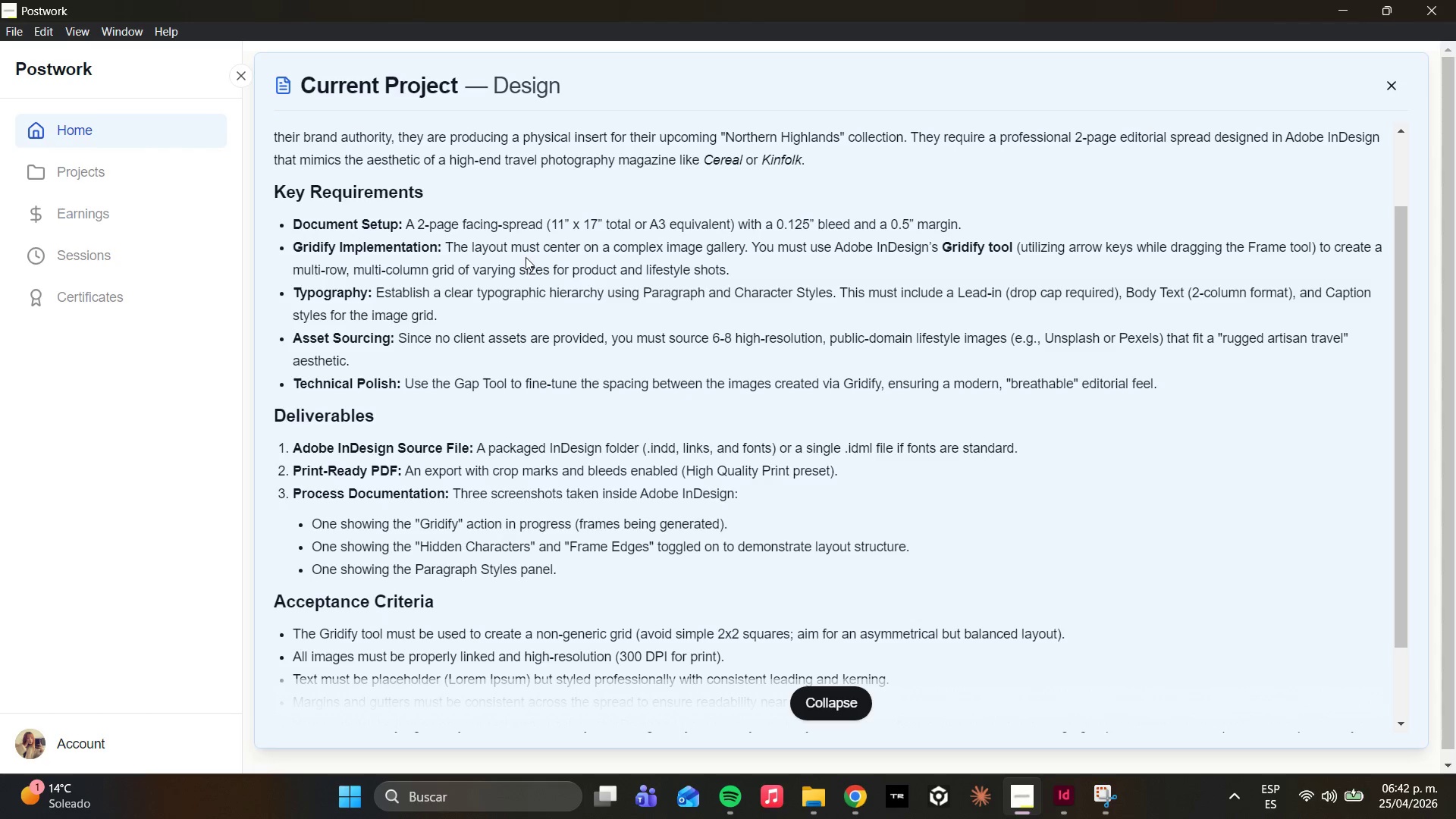 
wait(16.94)
 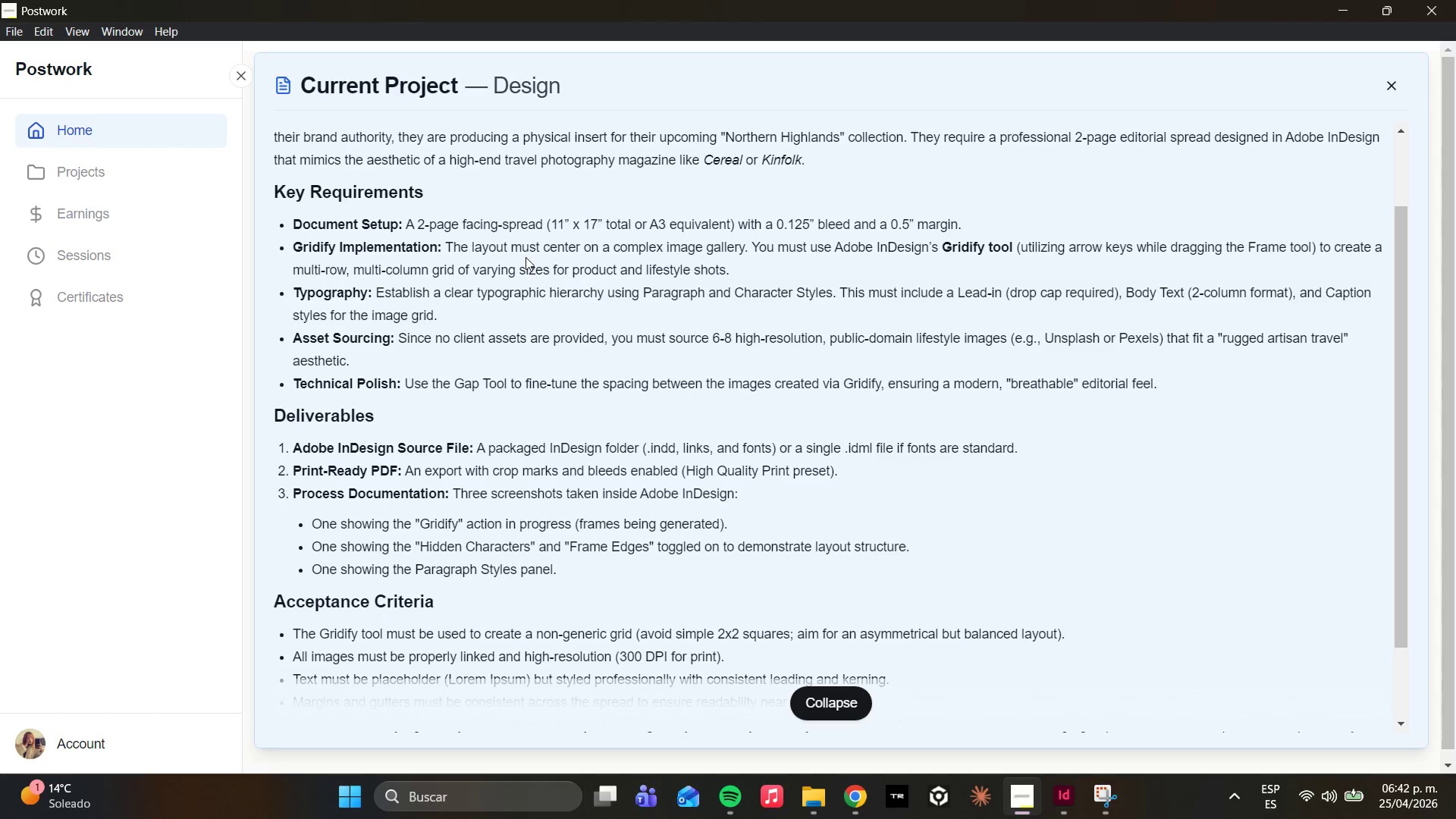 
double_click([801, 818])
 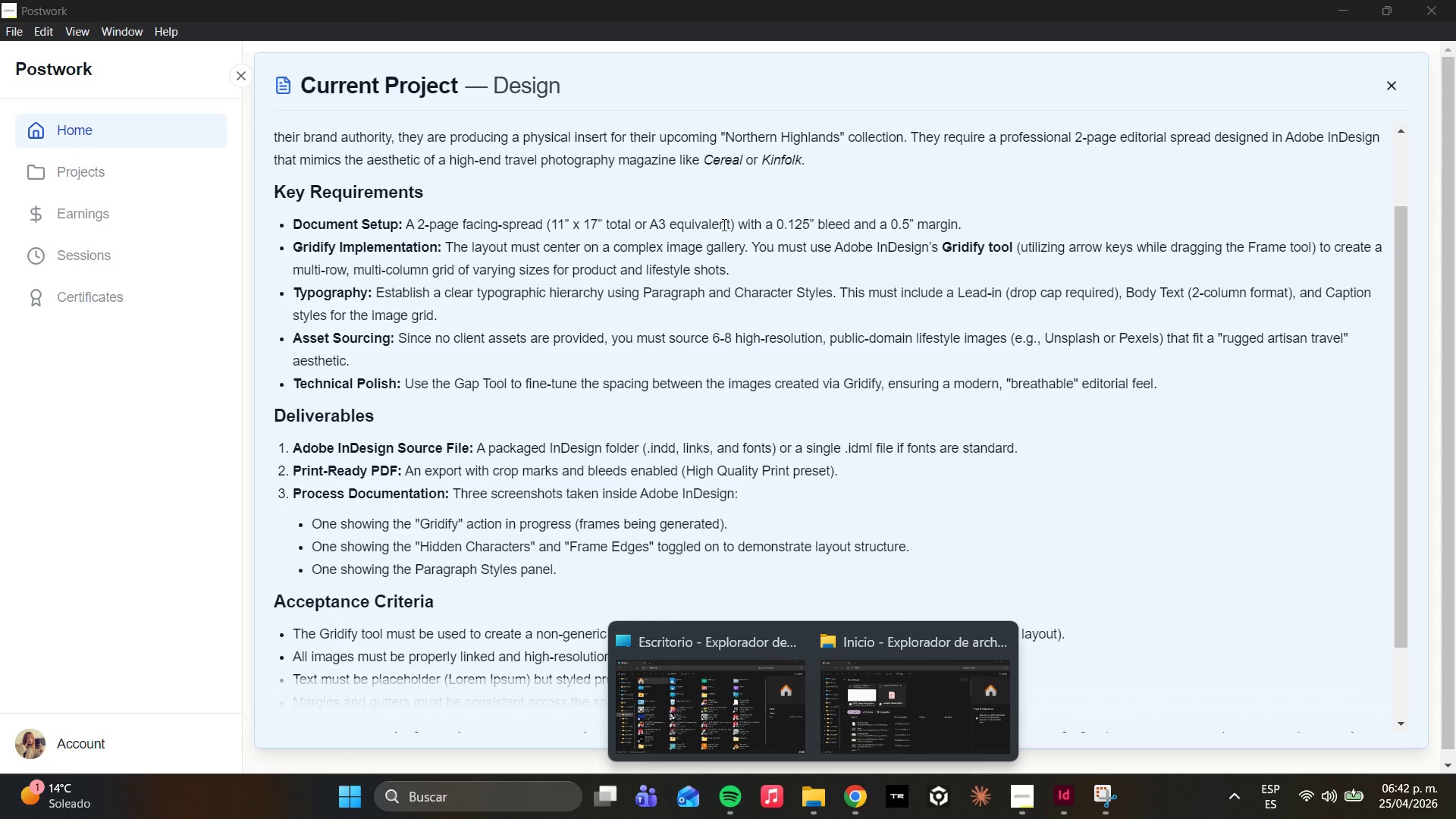 
wait(7.03)
 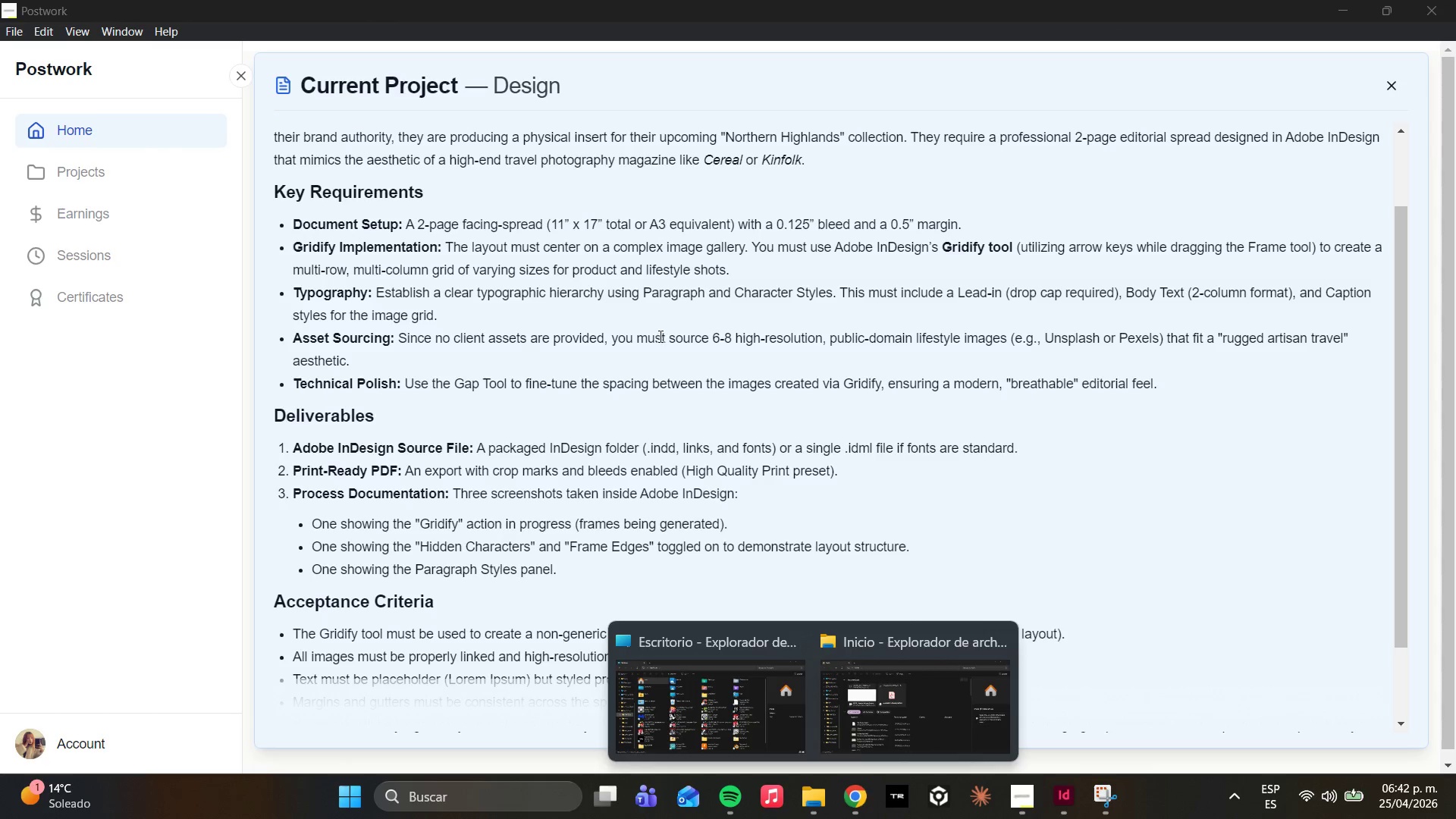 
left_click([484, 441])